 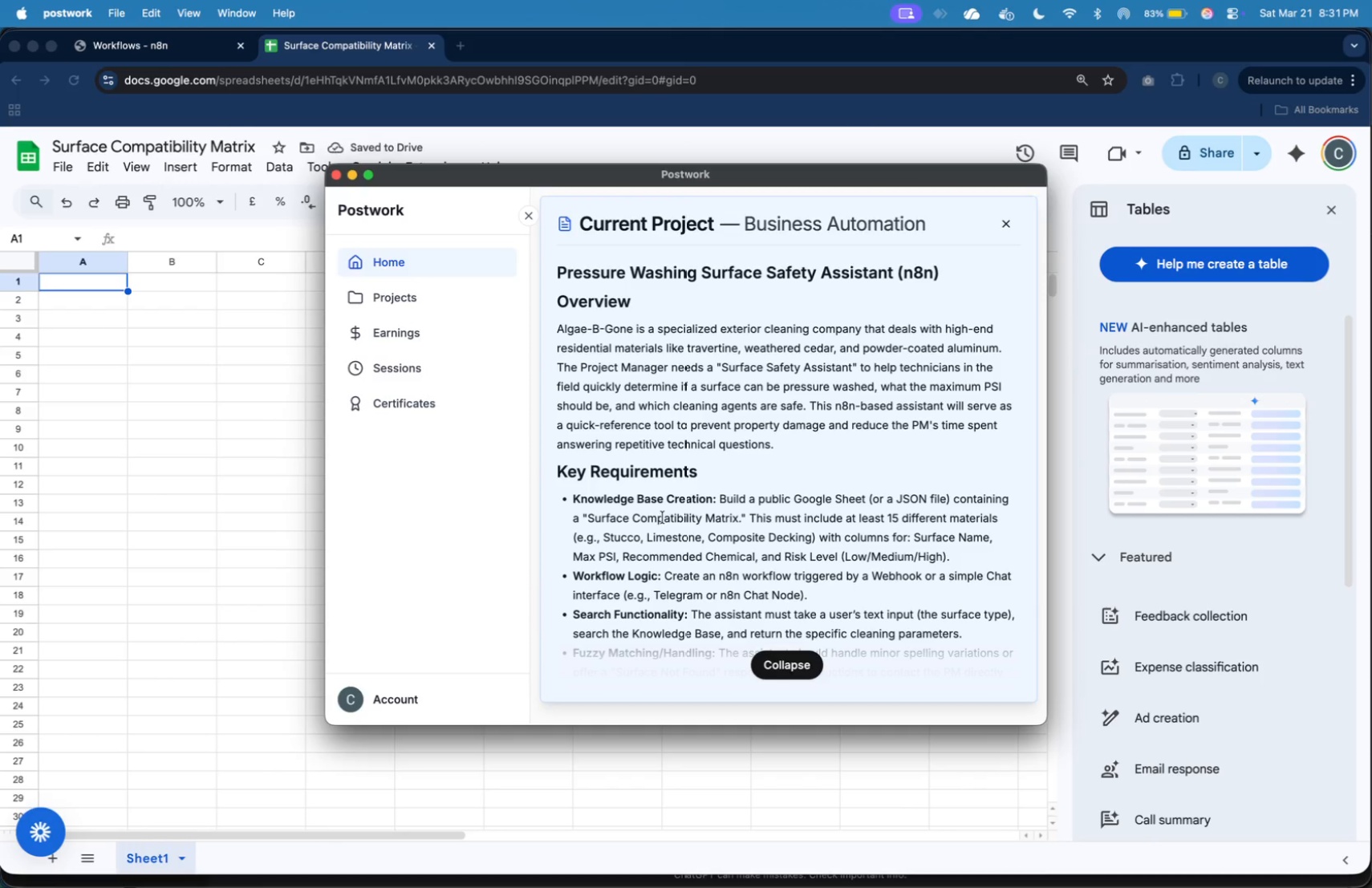 
left_click_drag(start_coordinate=[260, 259], to_coordinate=[296, 262])
 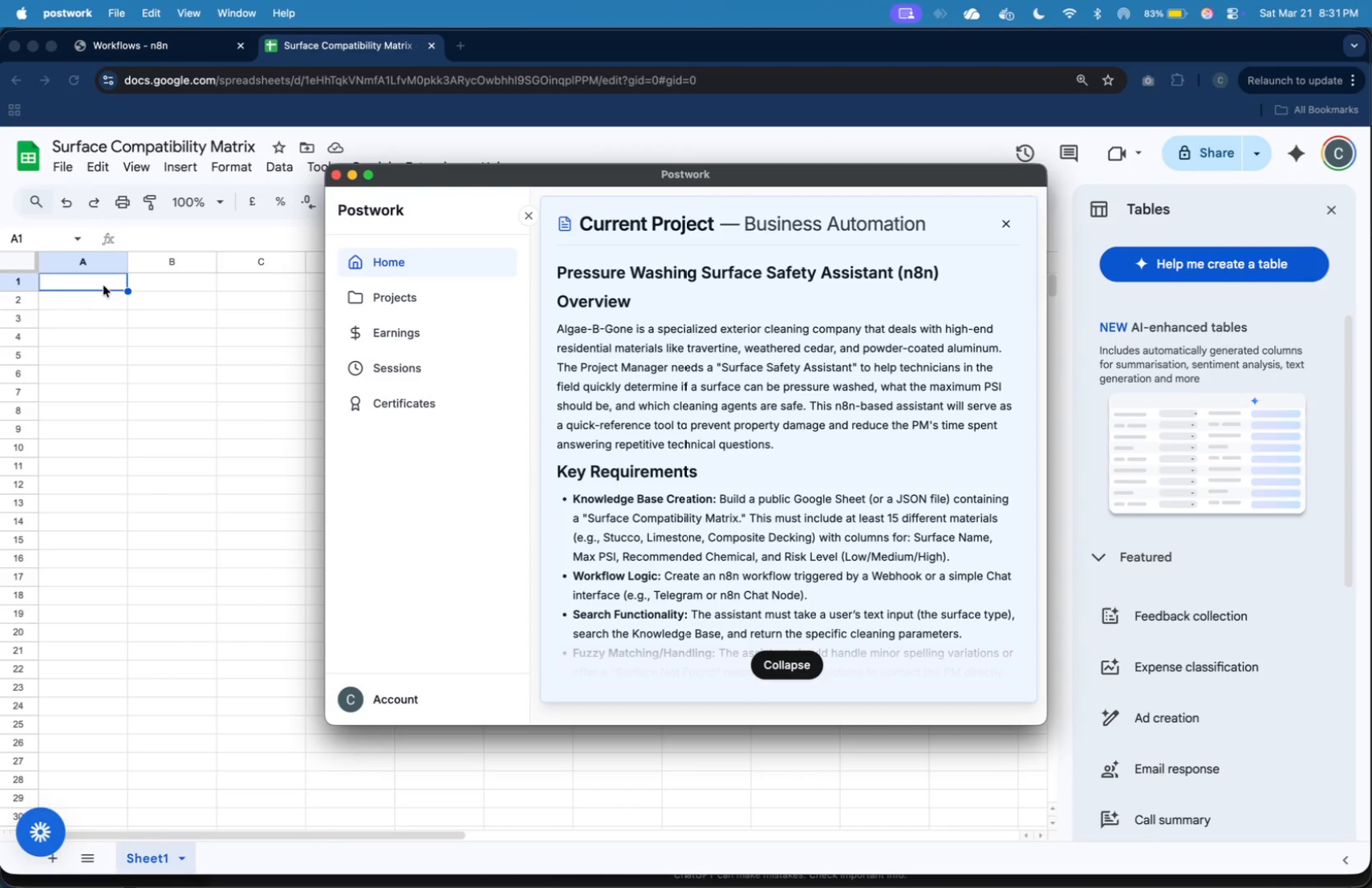 
left_click_drag(start_coordinate=[389, 261], to_coordinate=[446, 274])
 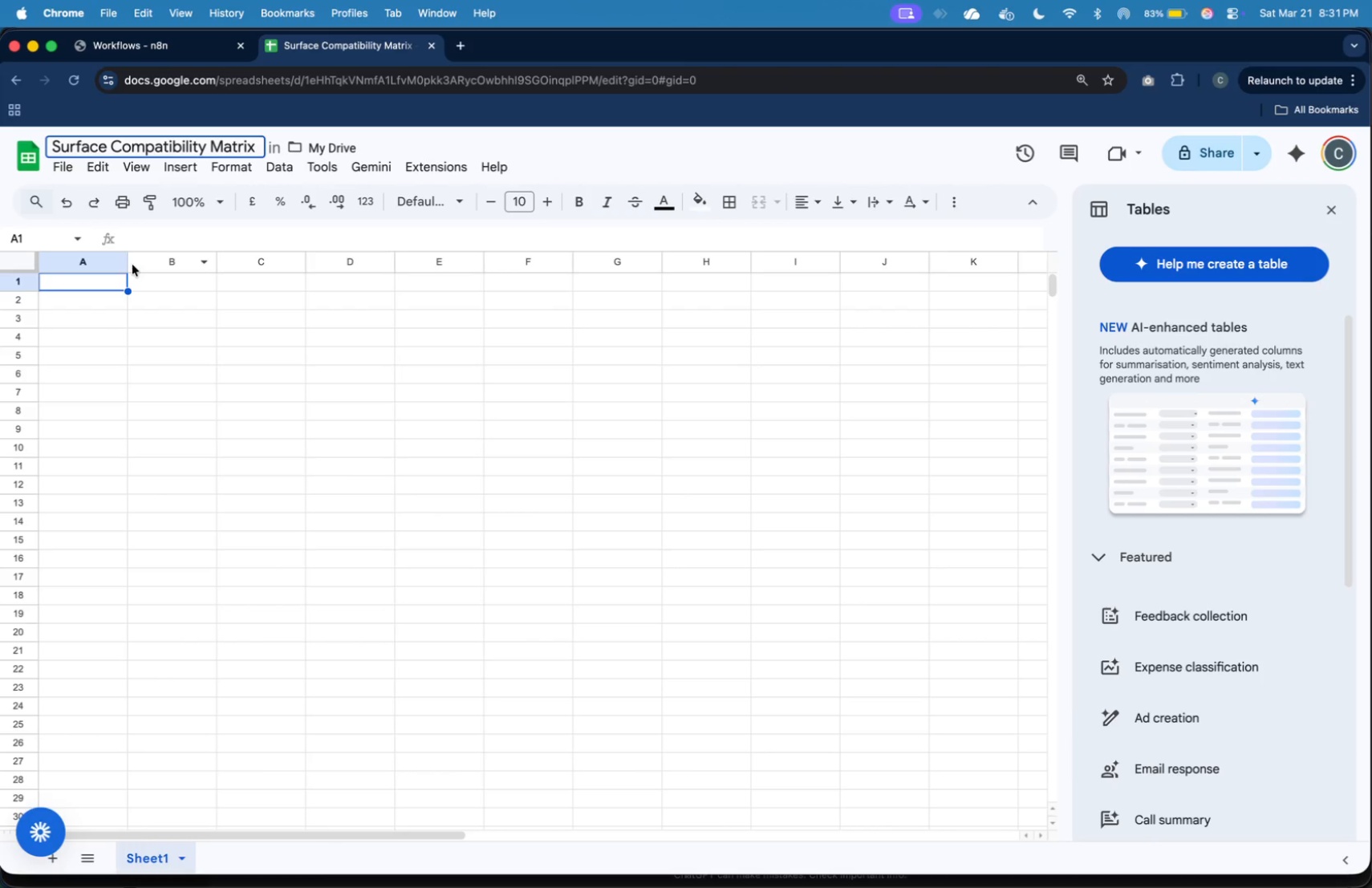 
left_click_drag(start_coordinate=[532, 260], to_coordinate=[591, 273])
 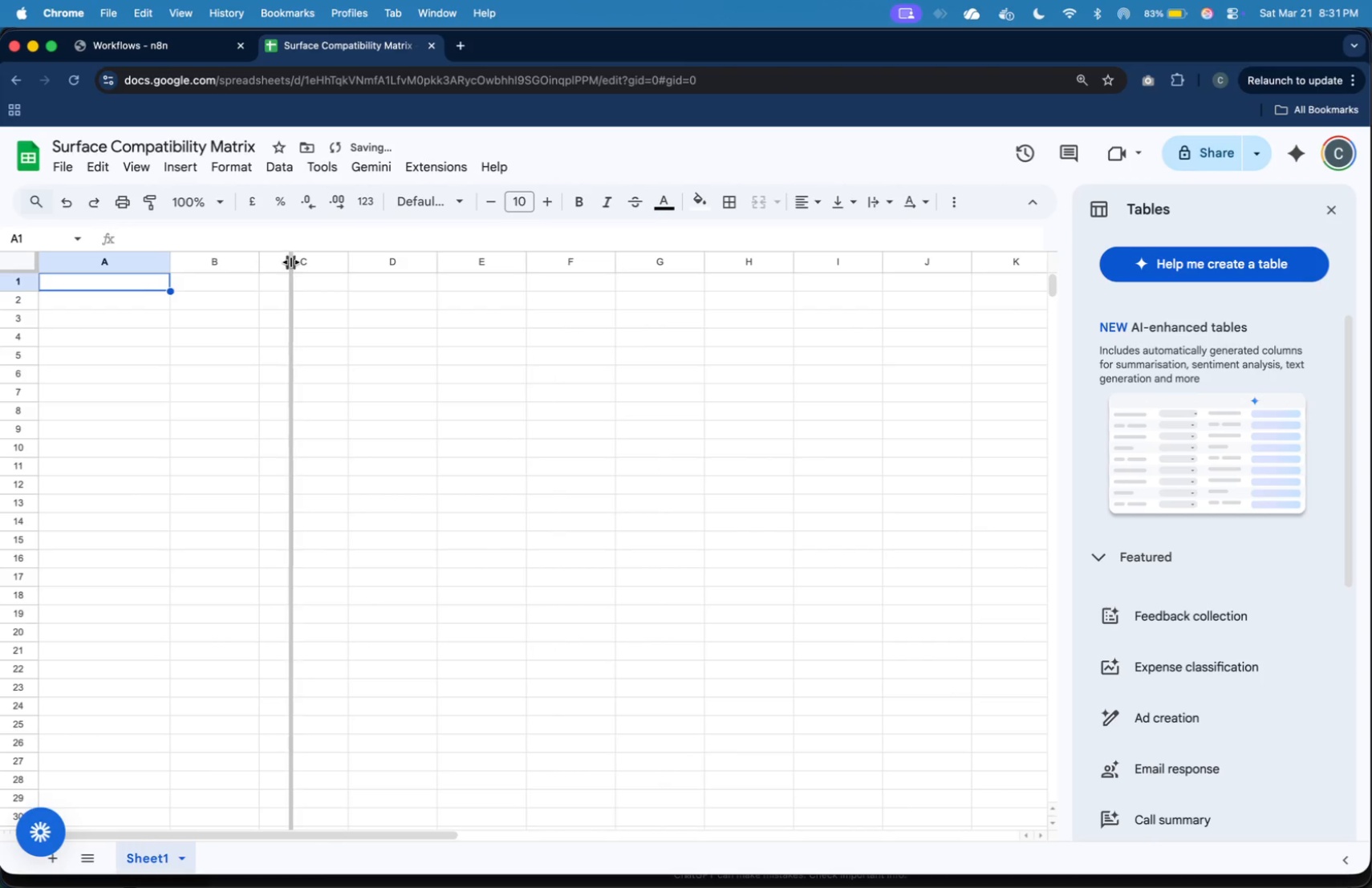 
left_click([144, 282])
 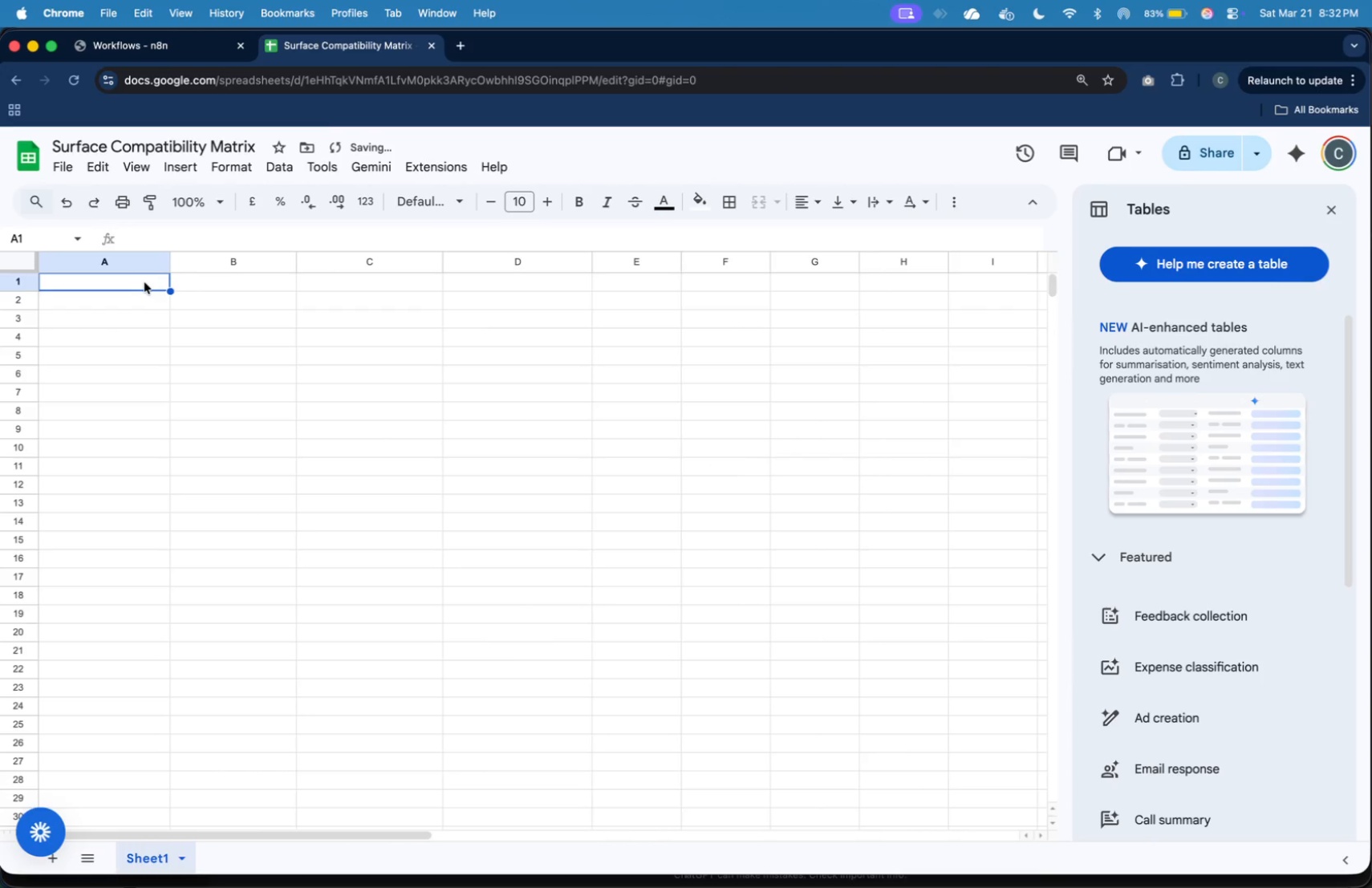 
type(Surface Name)
 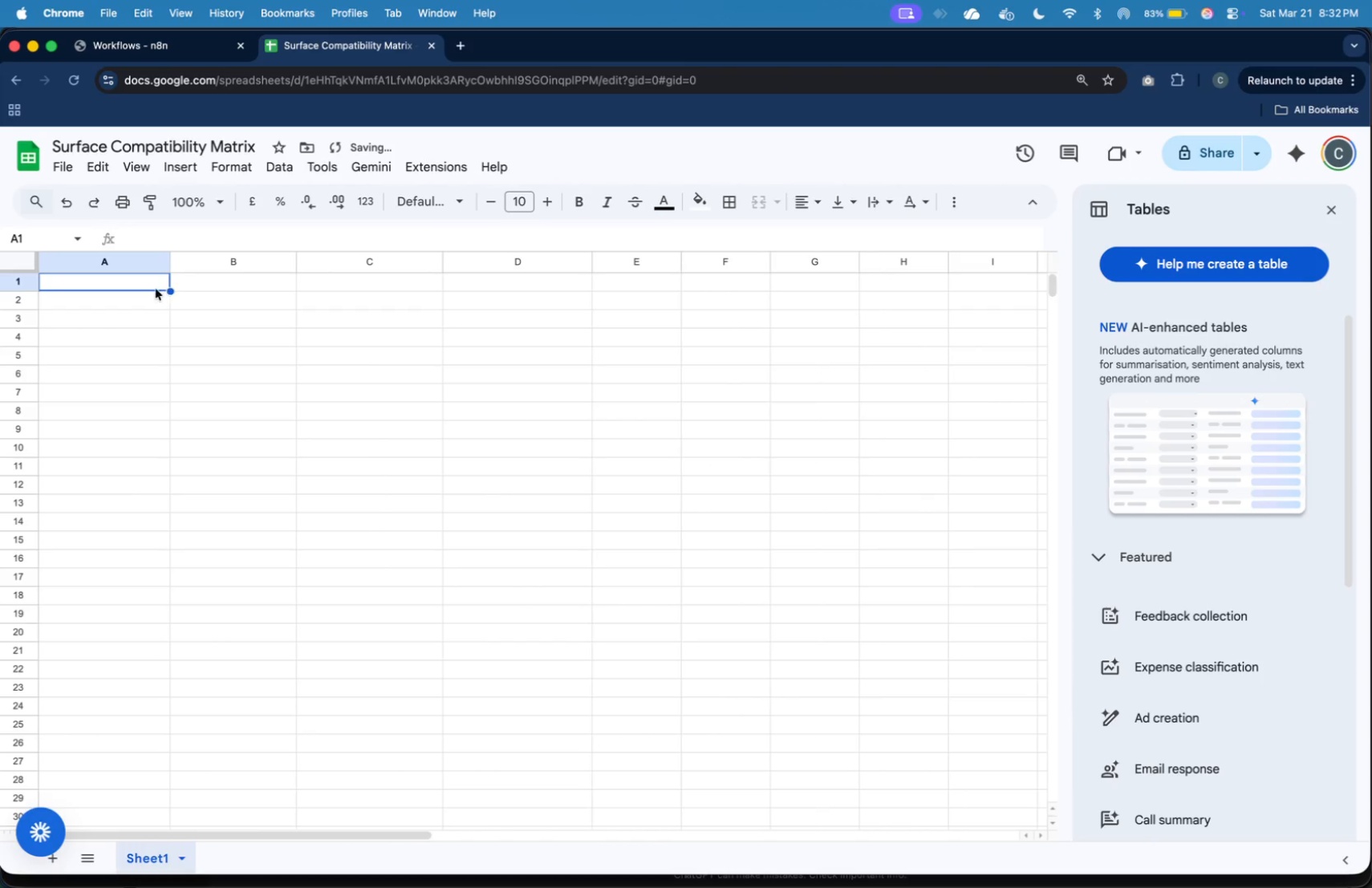 
key(ArrowRight)
 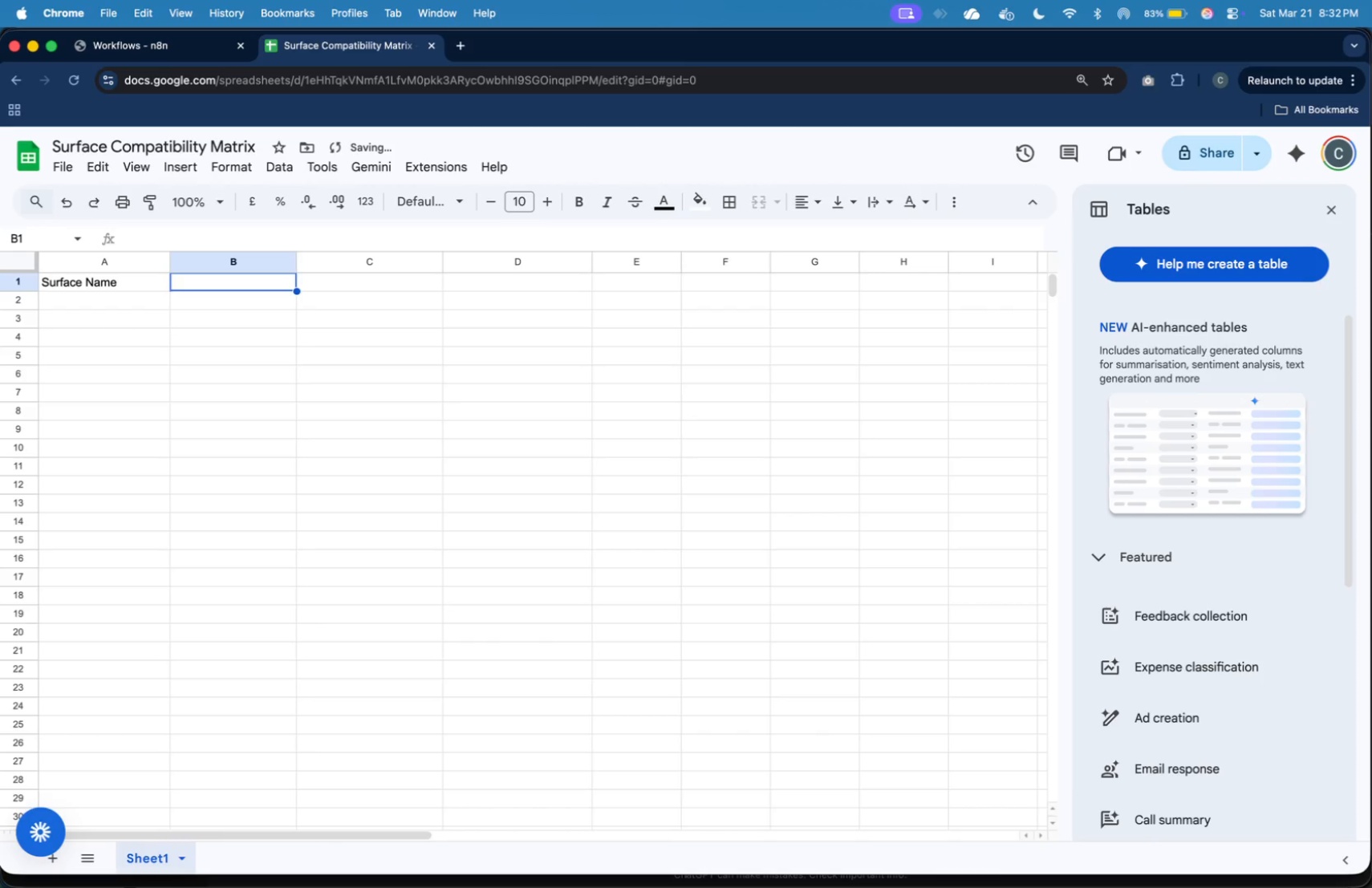 
type(Max PSI)
 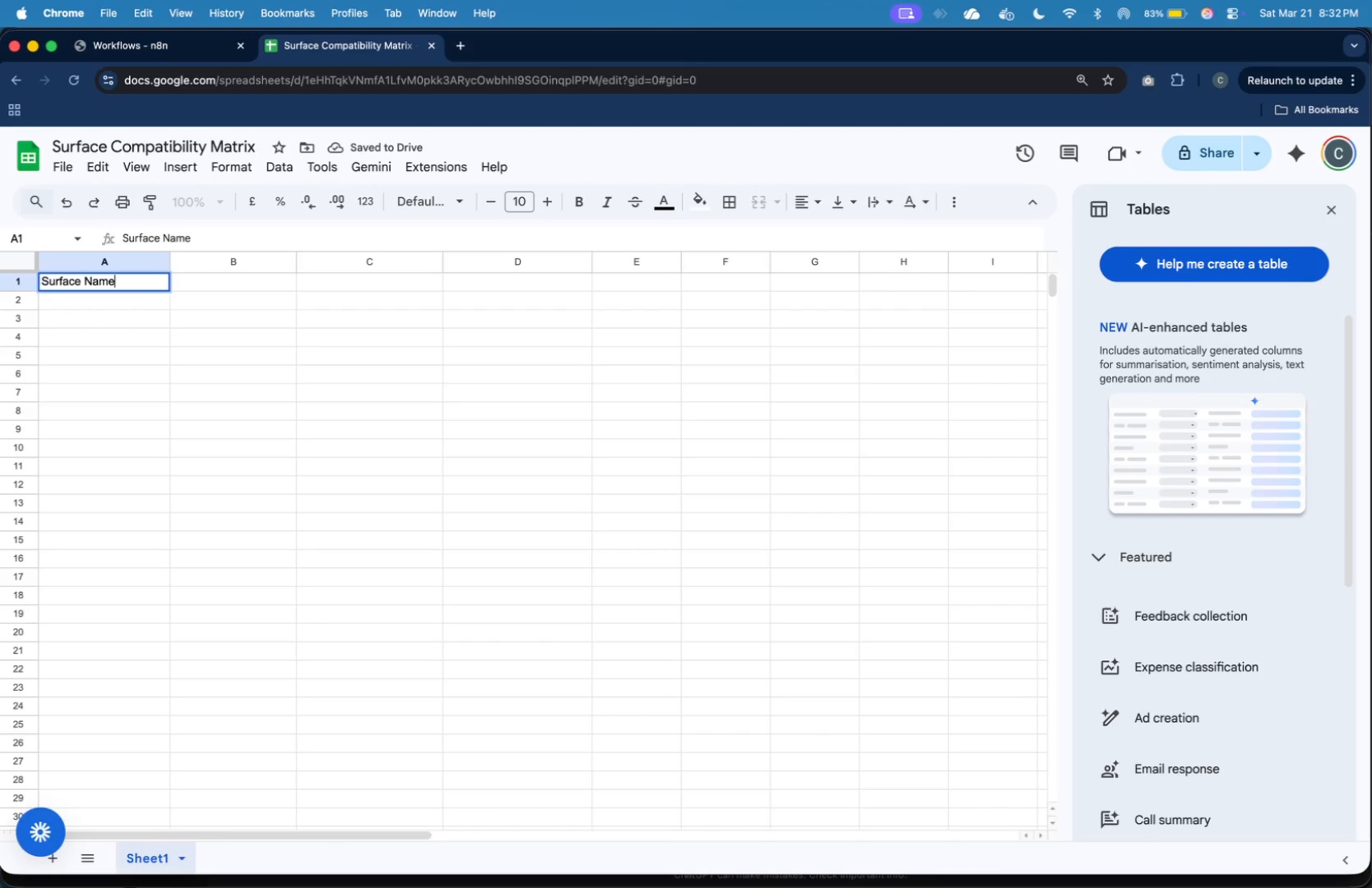 
key(ArrowRight)
 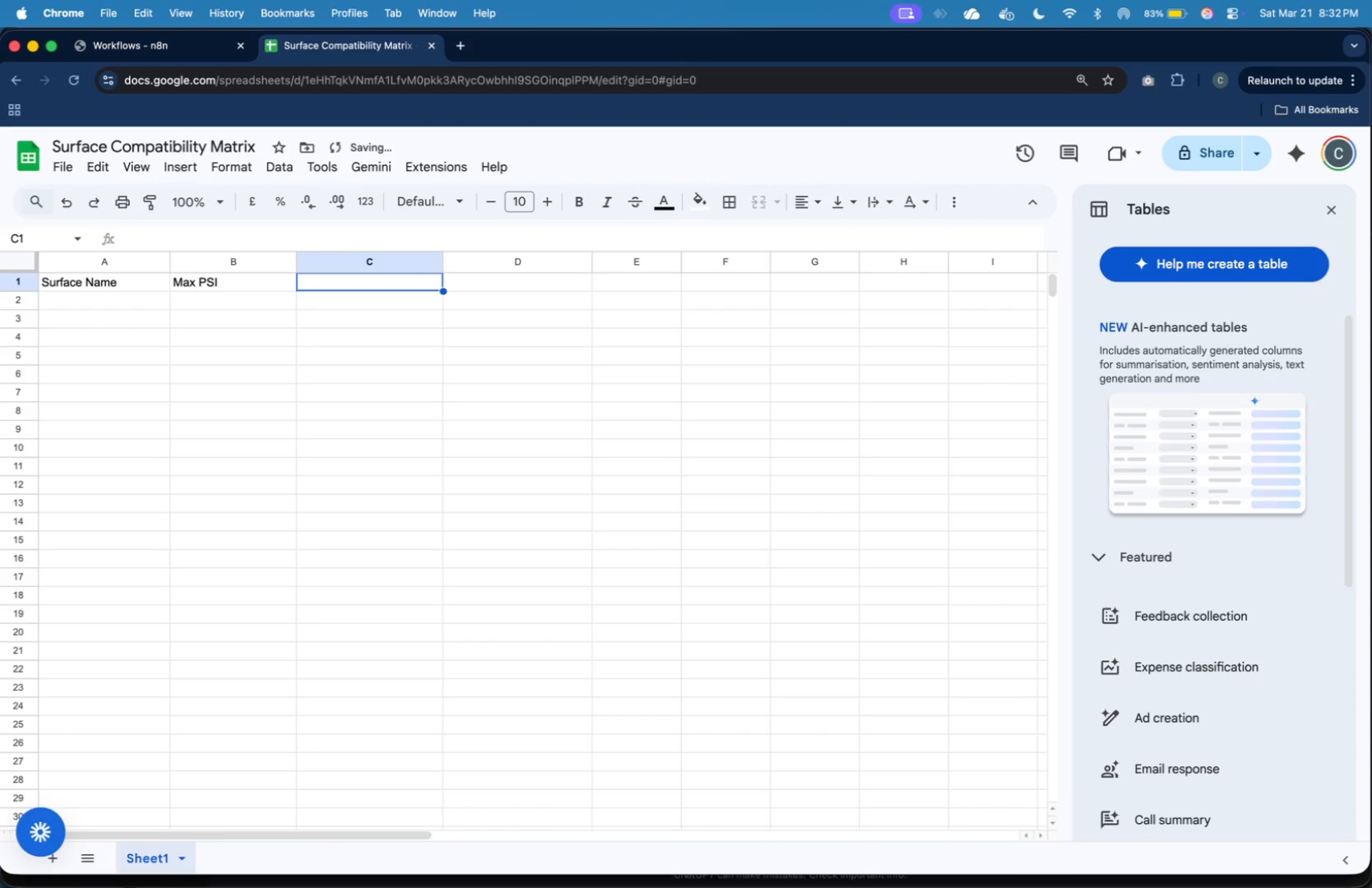 
hold_key(key=ShiftLeft, duration=0.41)
 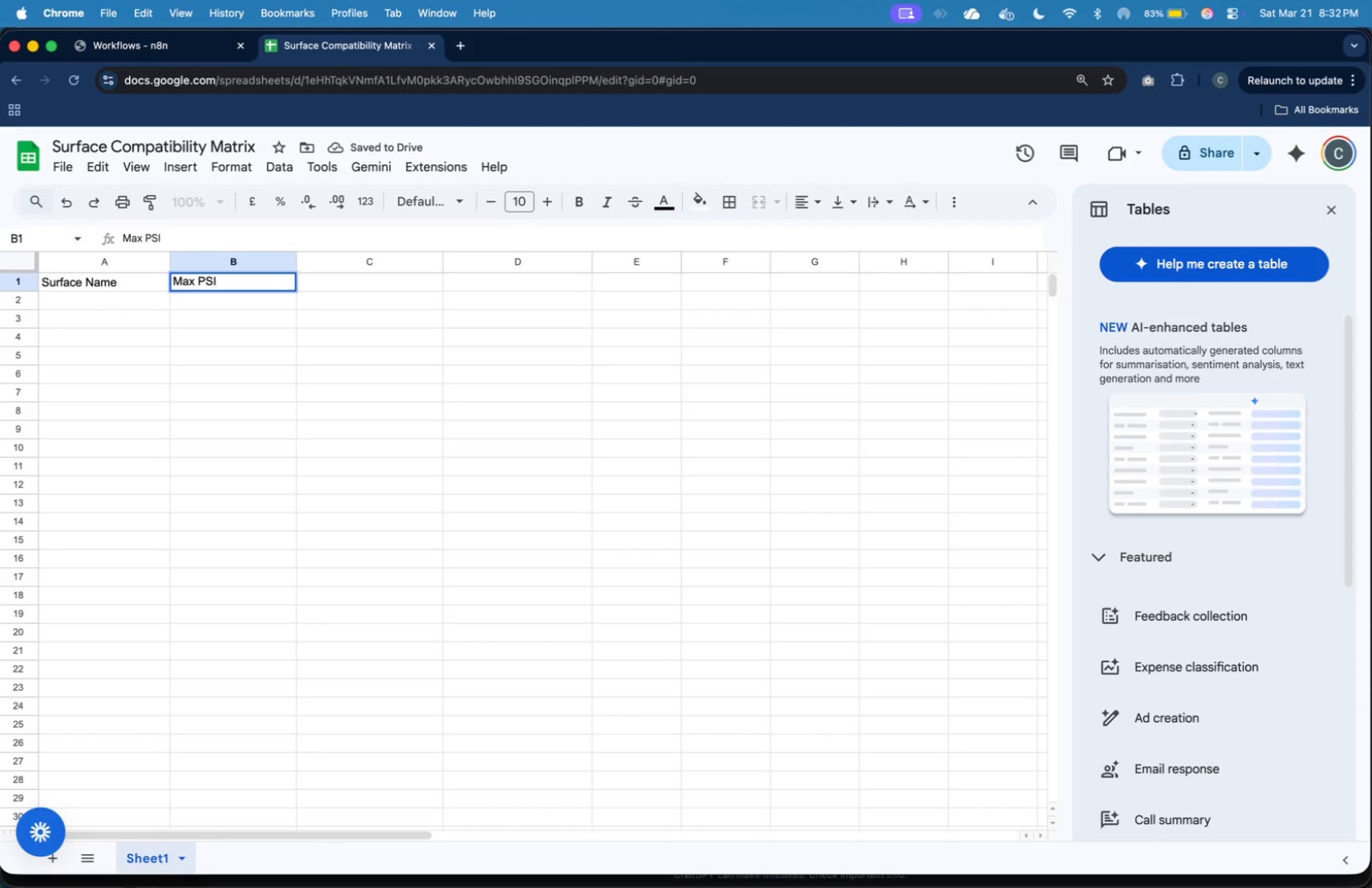 
key(Meta+CommandLeft)
 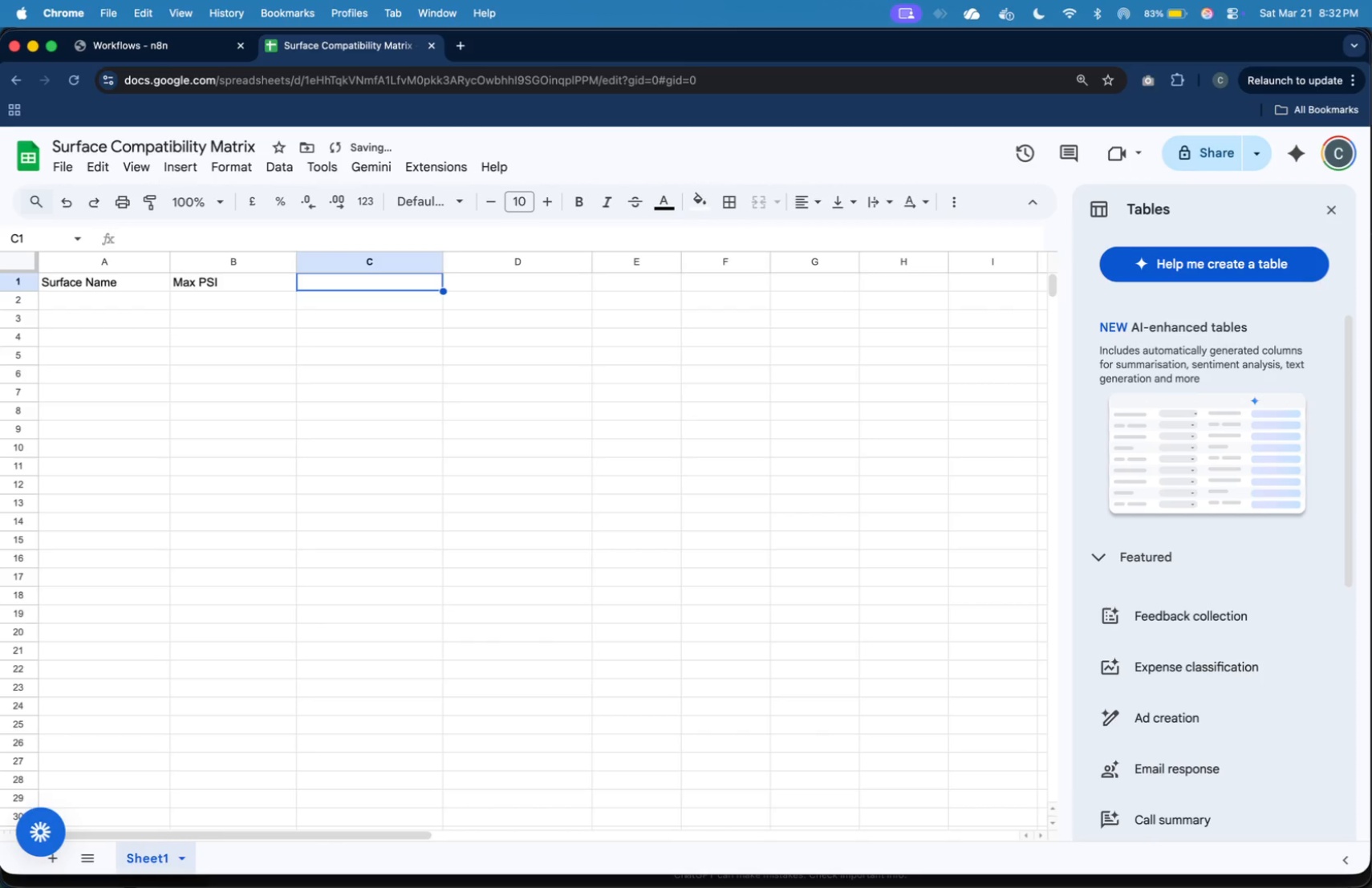 
key(Meta+Tab)